 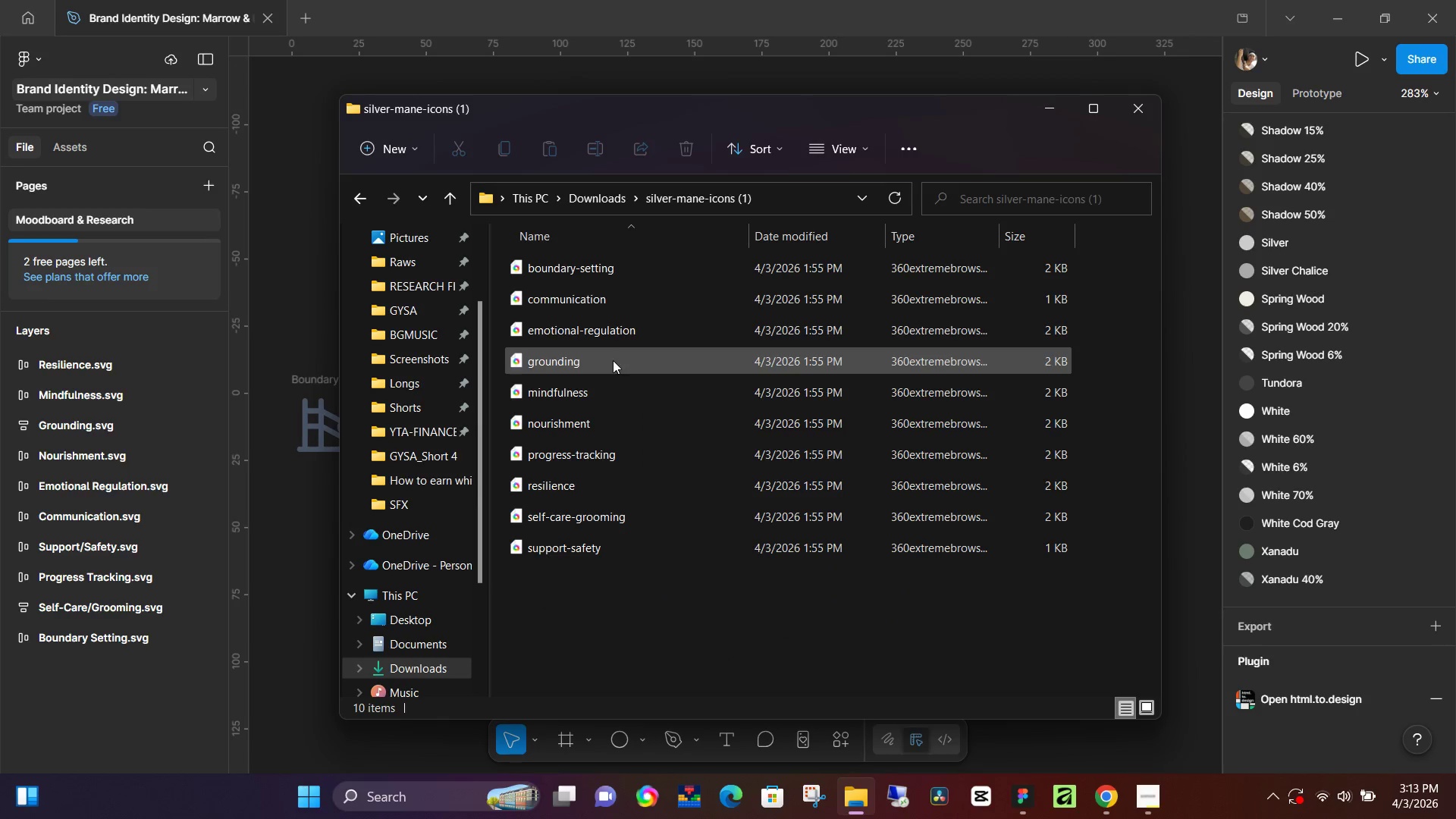 
left_click([1199, 427])
 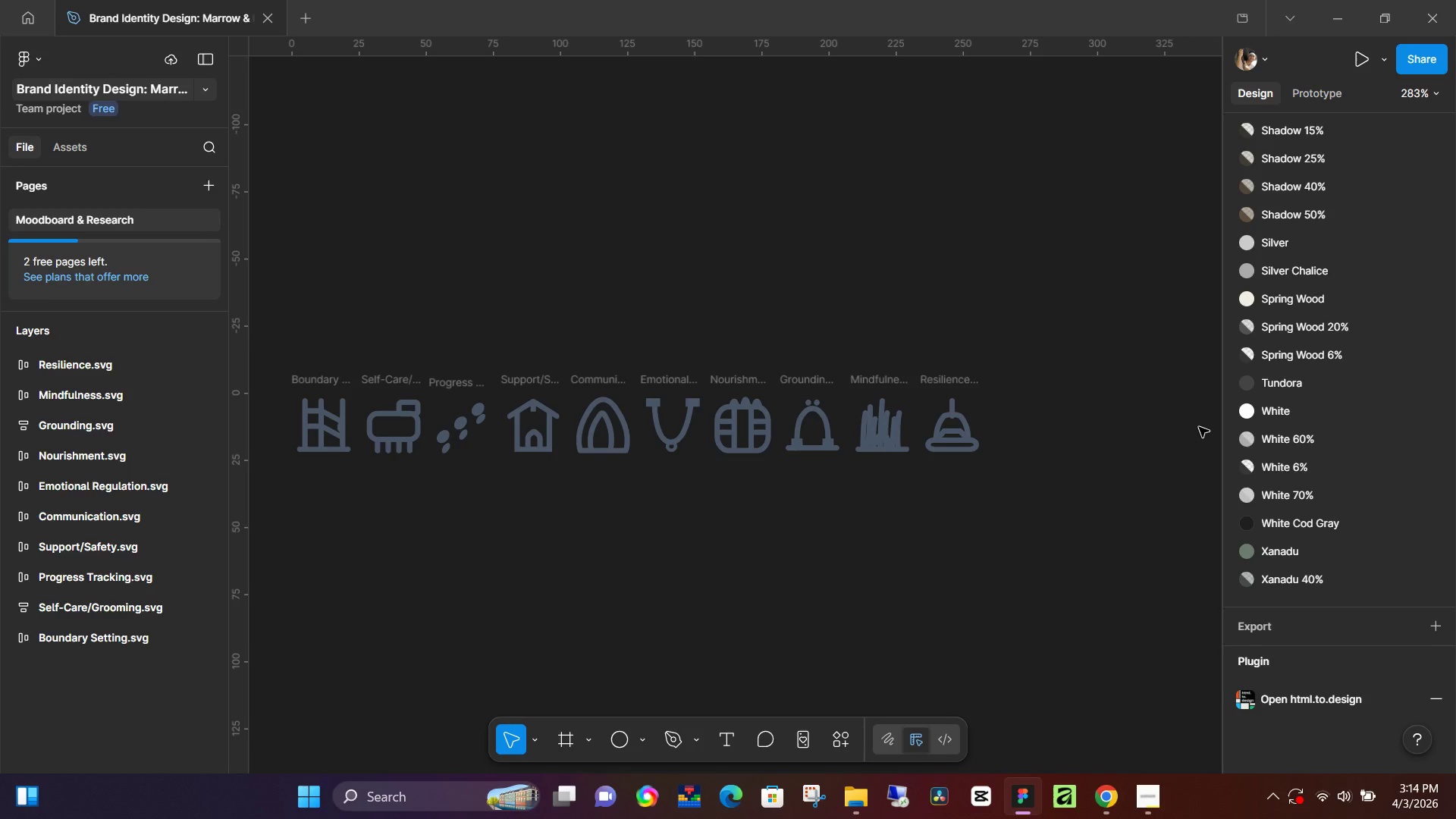 
wait(55.94)
 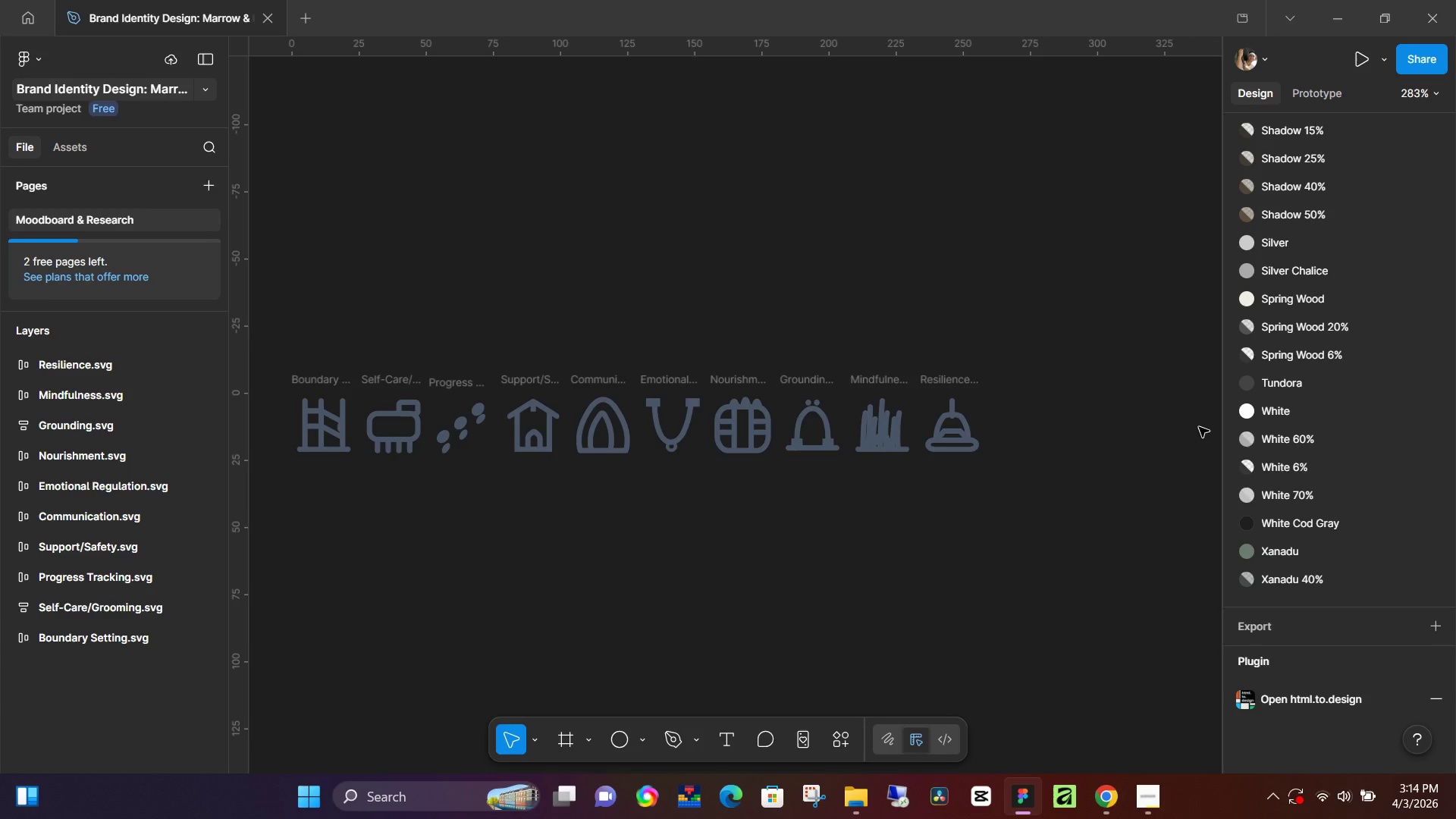 
left_click([36, 58])
 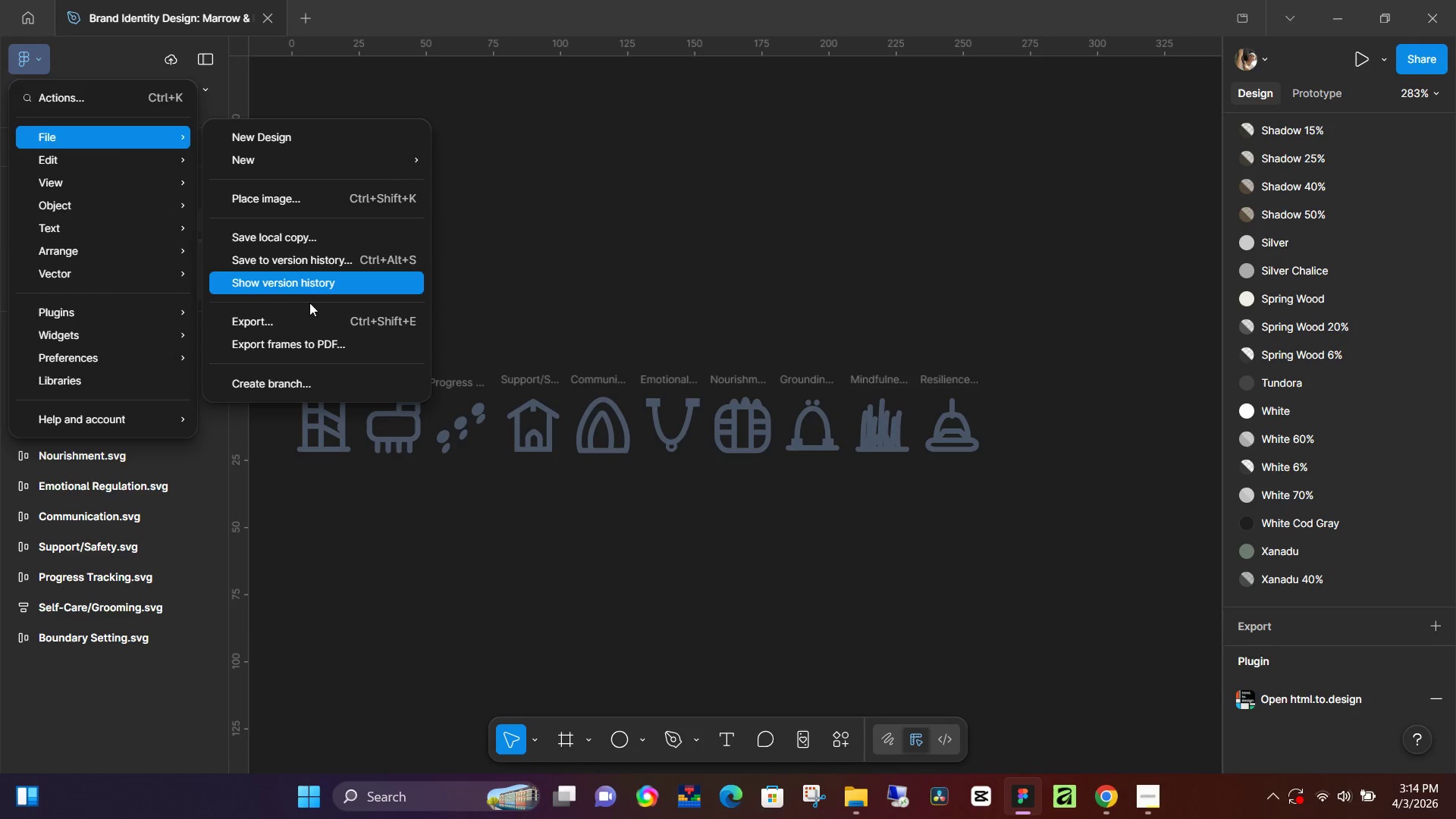 
left_click([309, 319])
 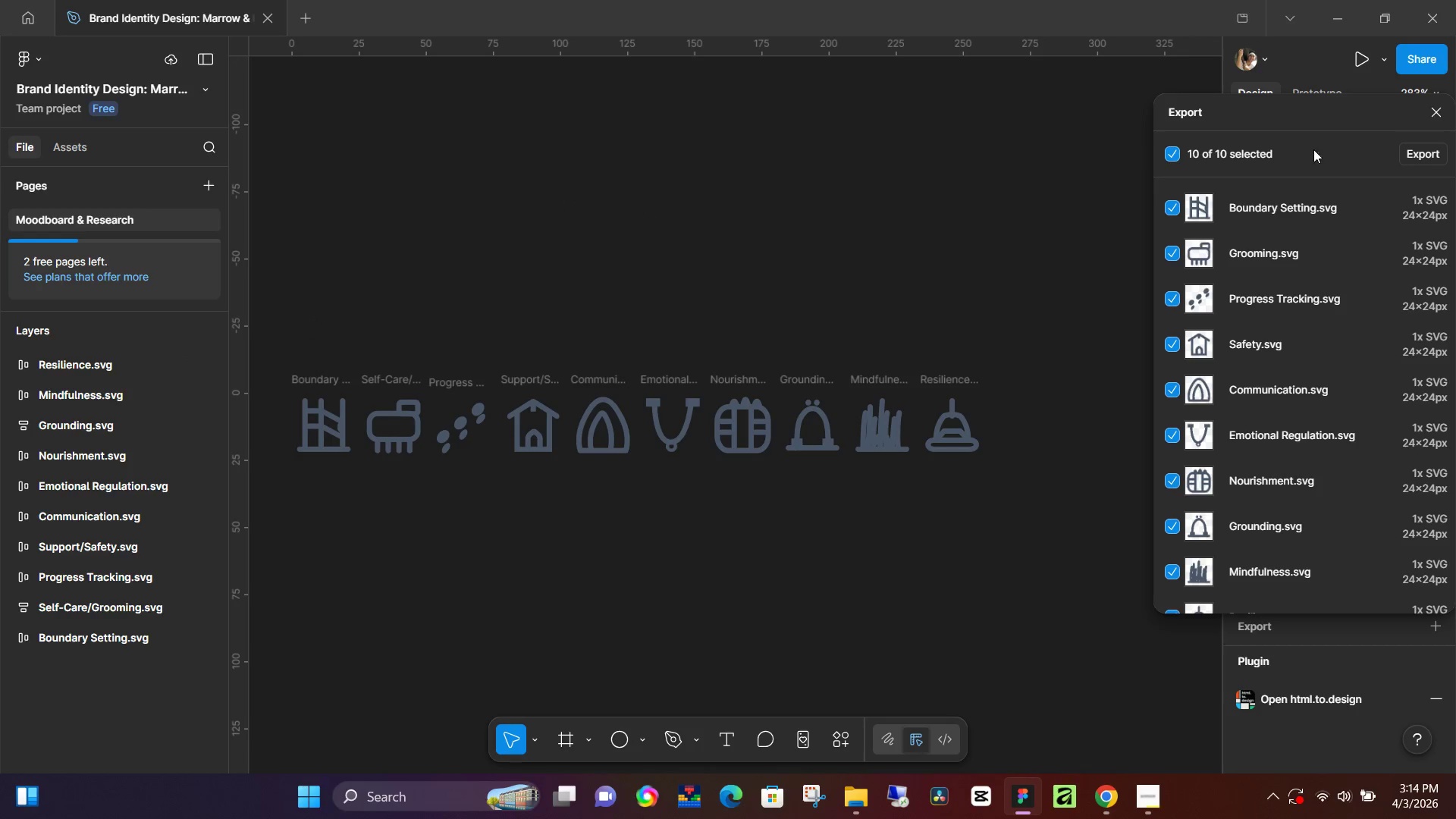 
left_click([1438, 116])
 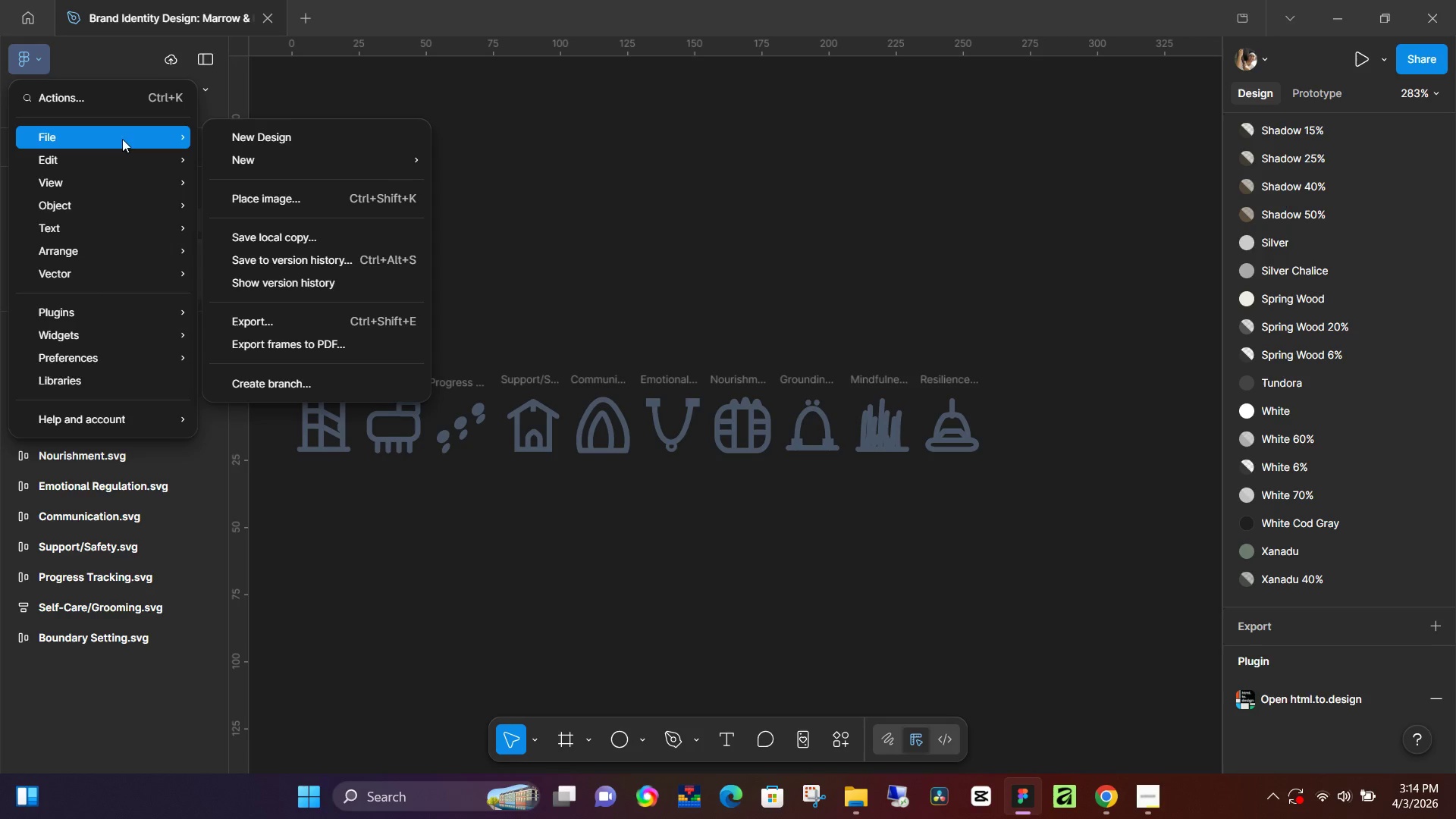 
wait(5.12)
 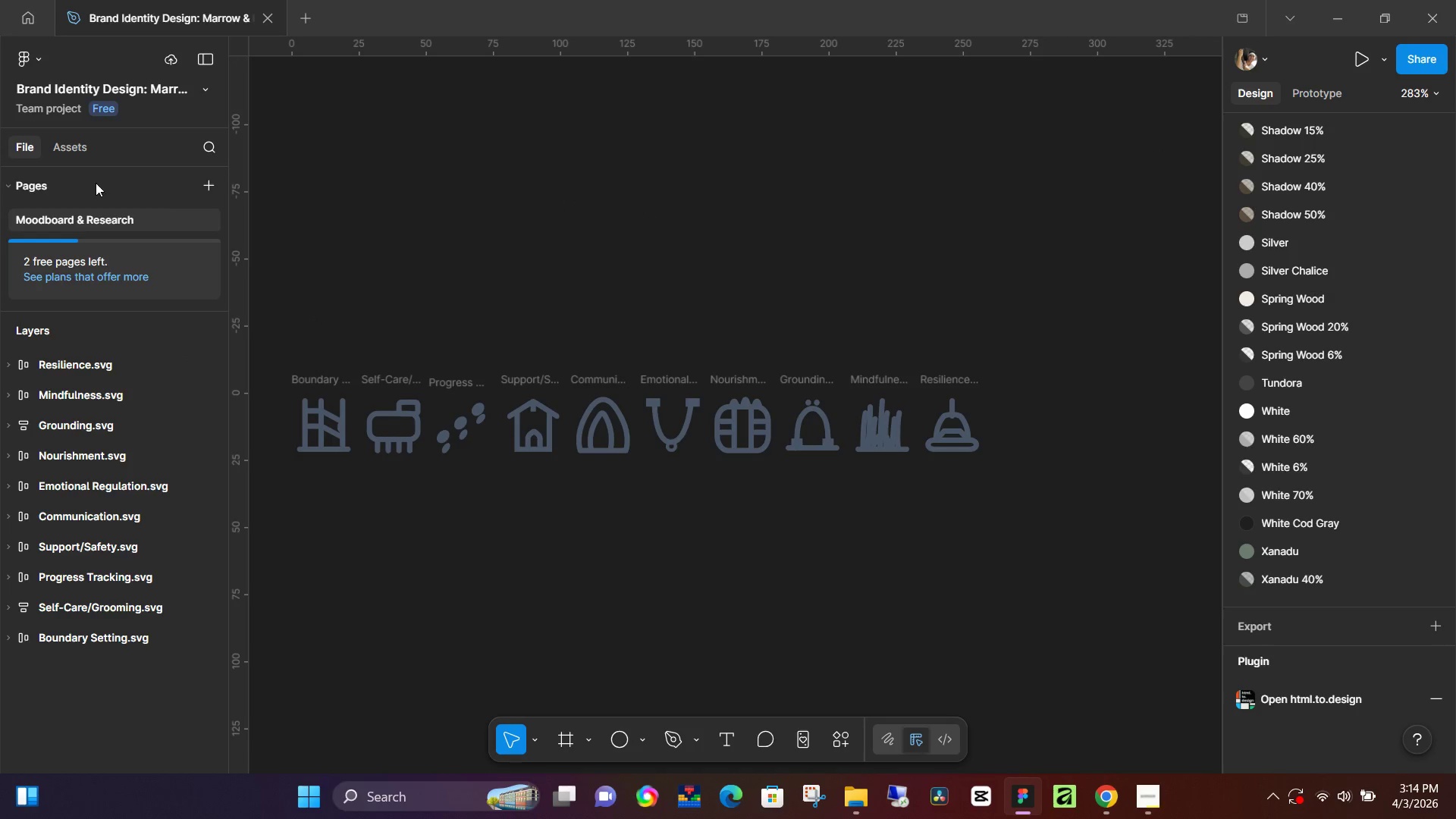 
left_click([291, 342])
 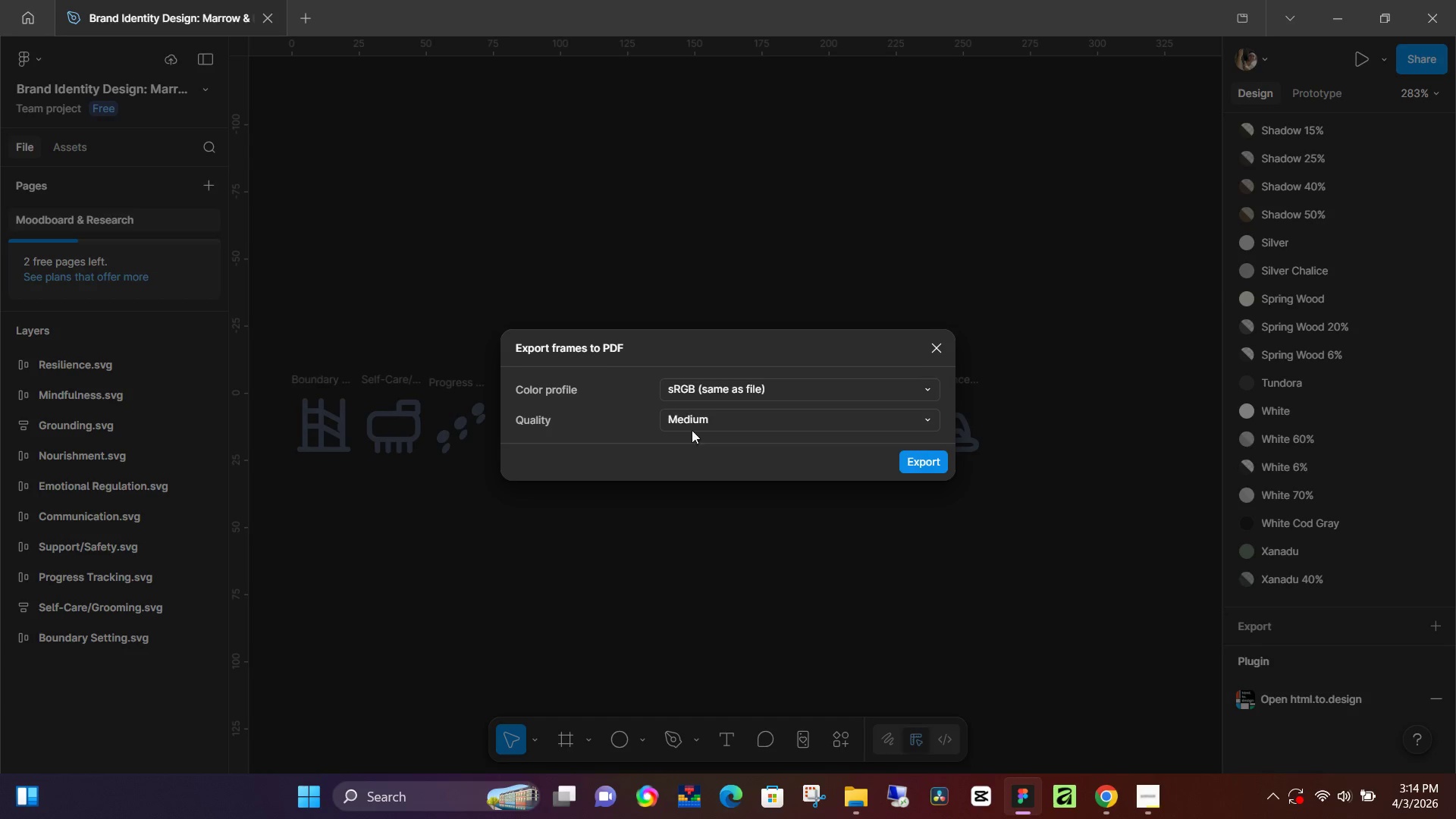 
left_click([729, 417])
 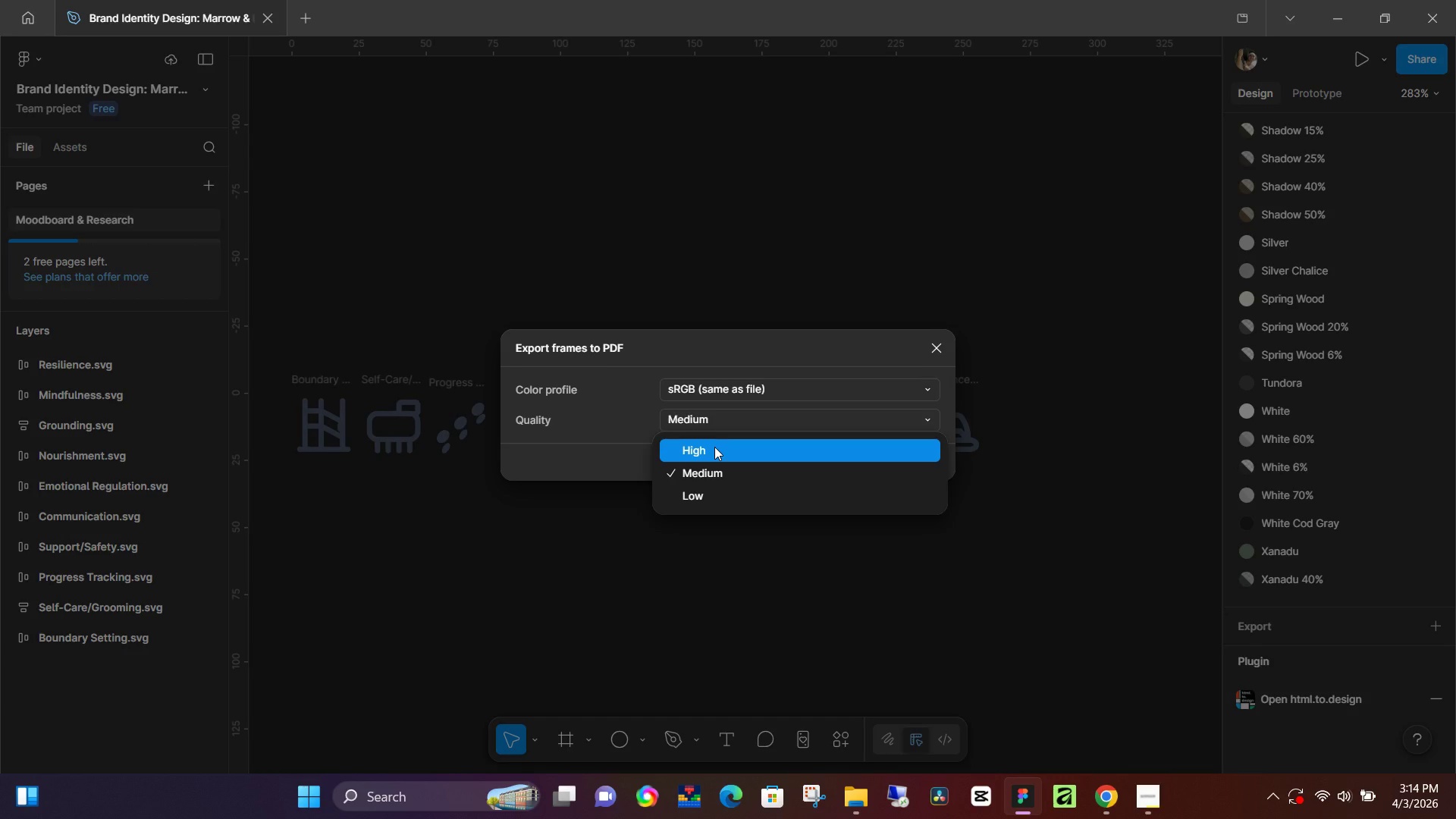 
left_click([714, 447])
 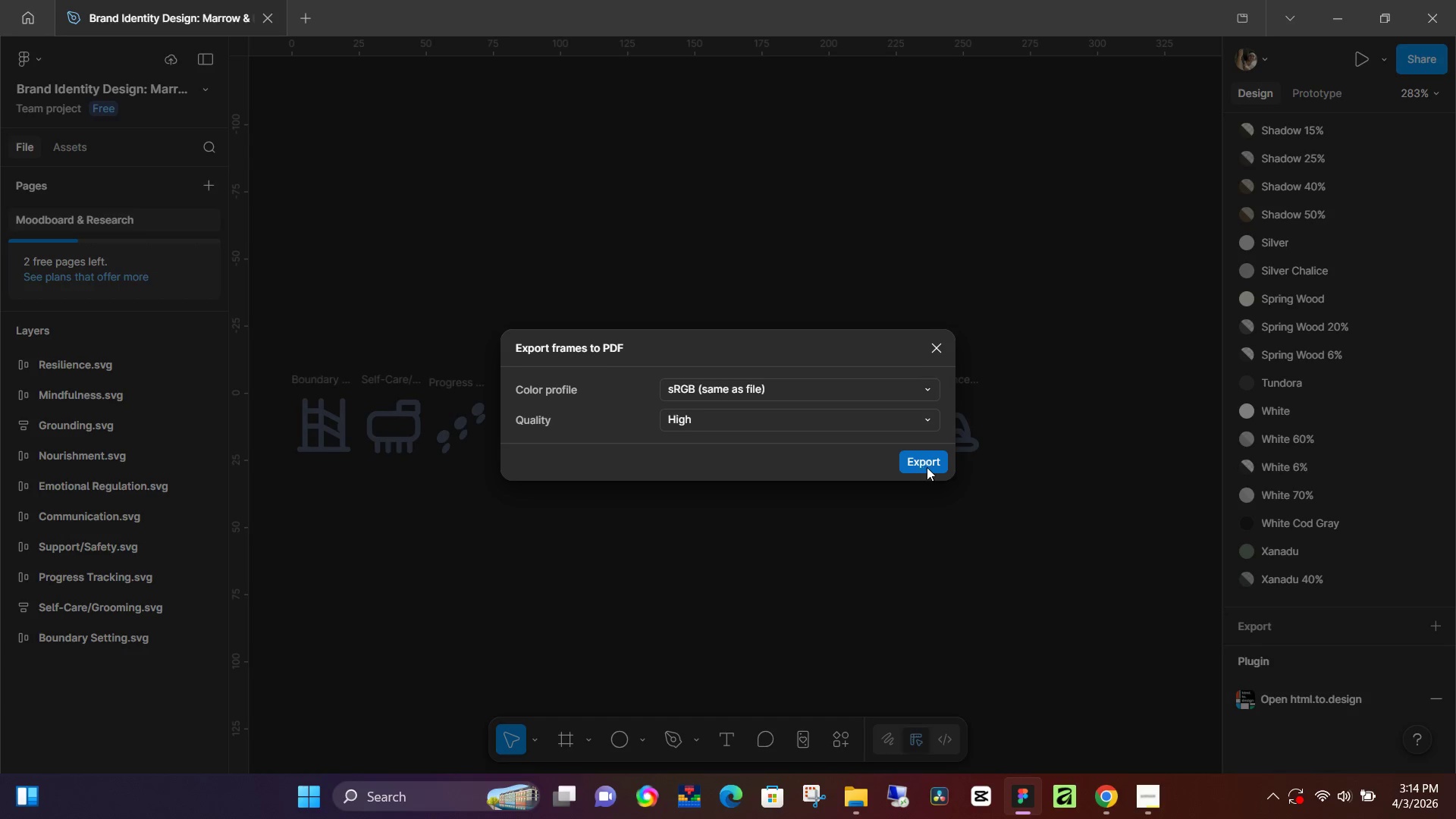 
left_click([927, 463])
 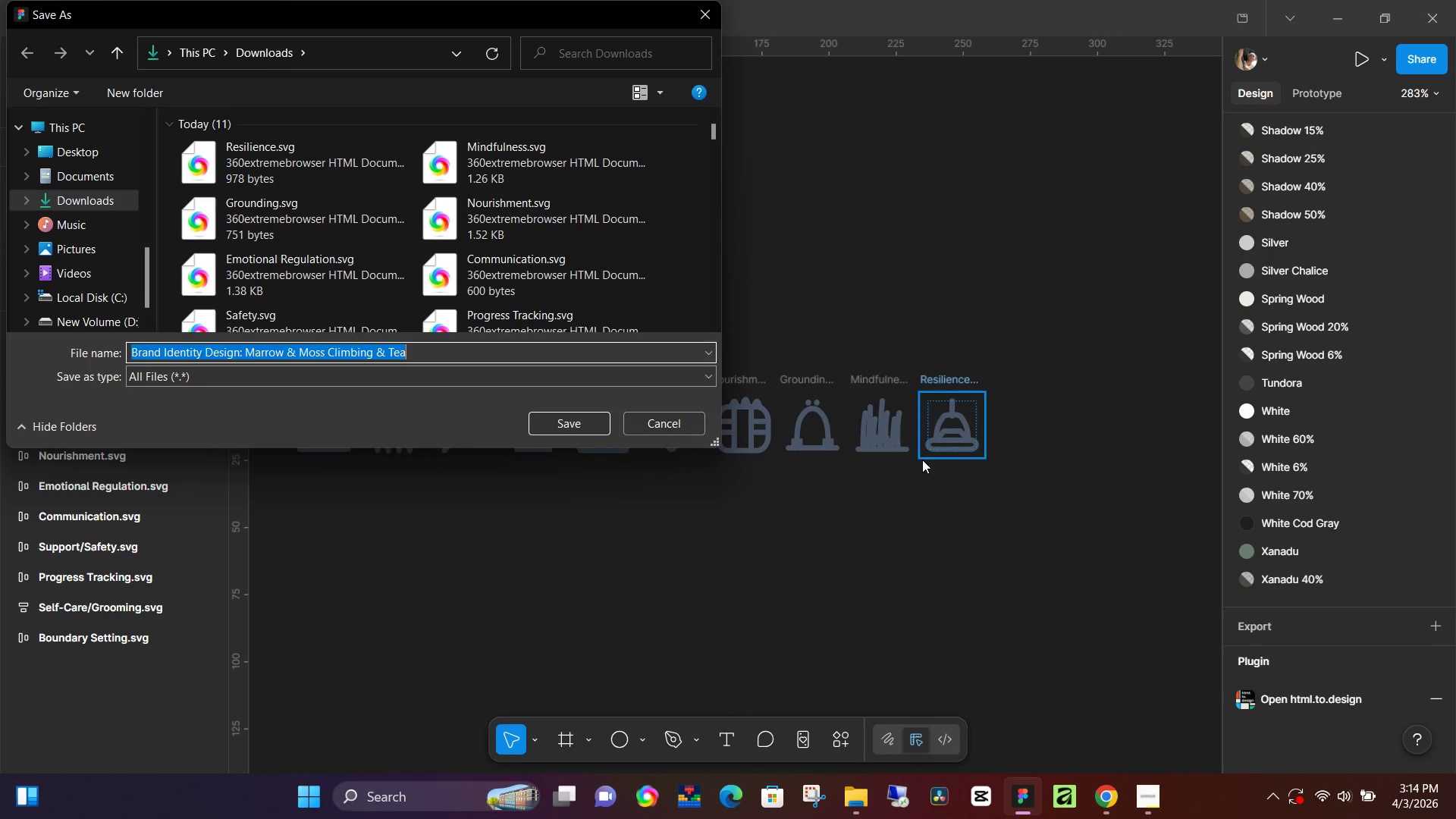 
key(Enter)
 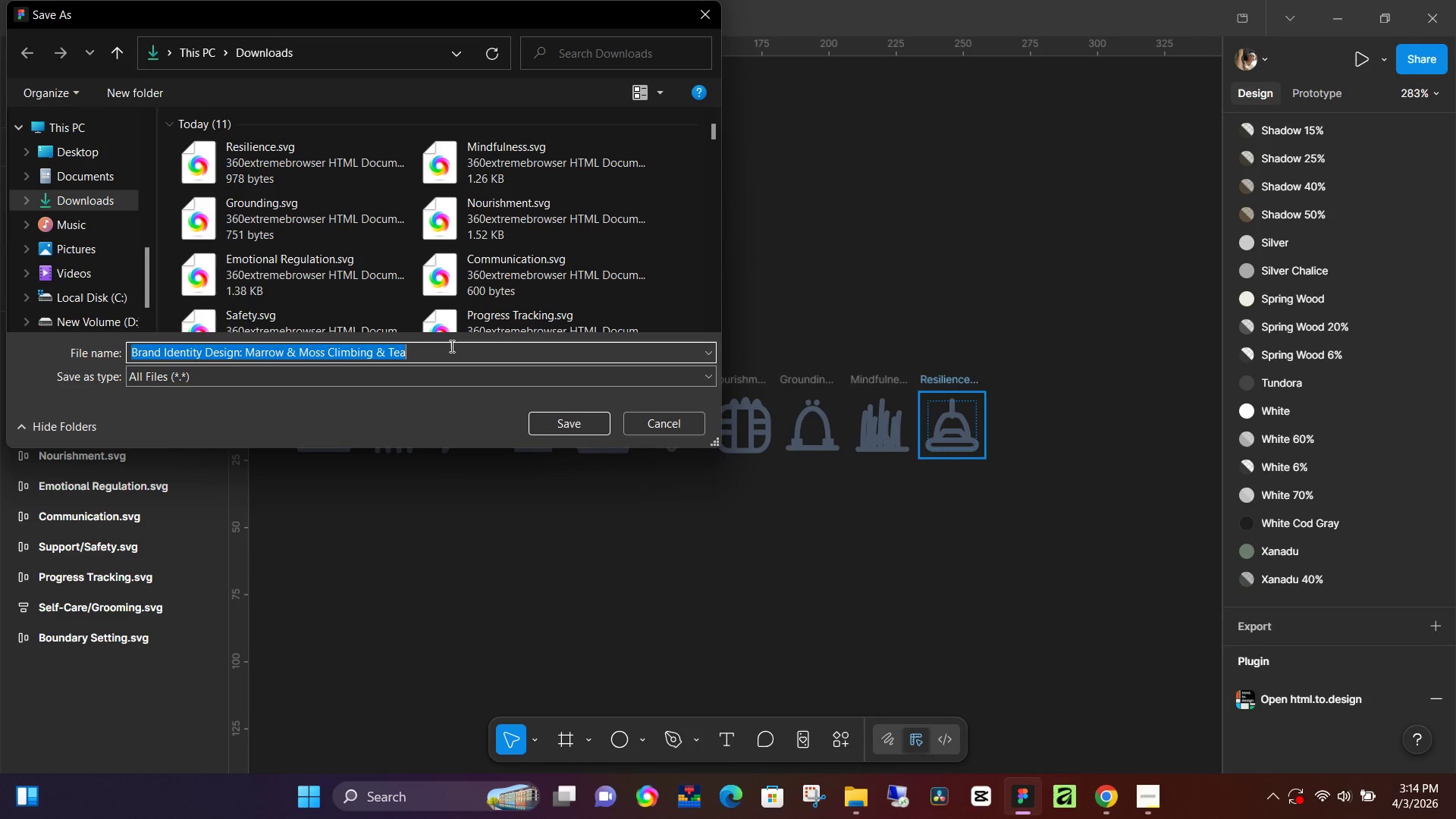 
wait(7.36)
 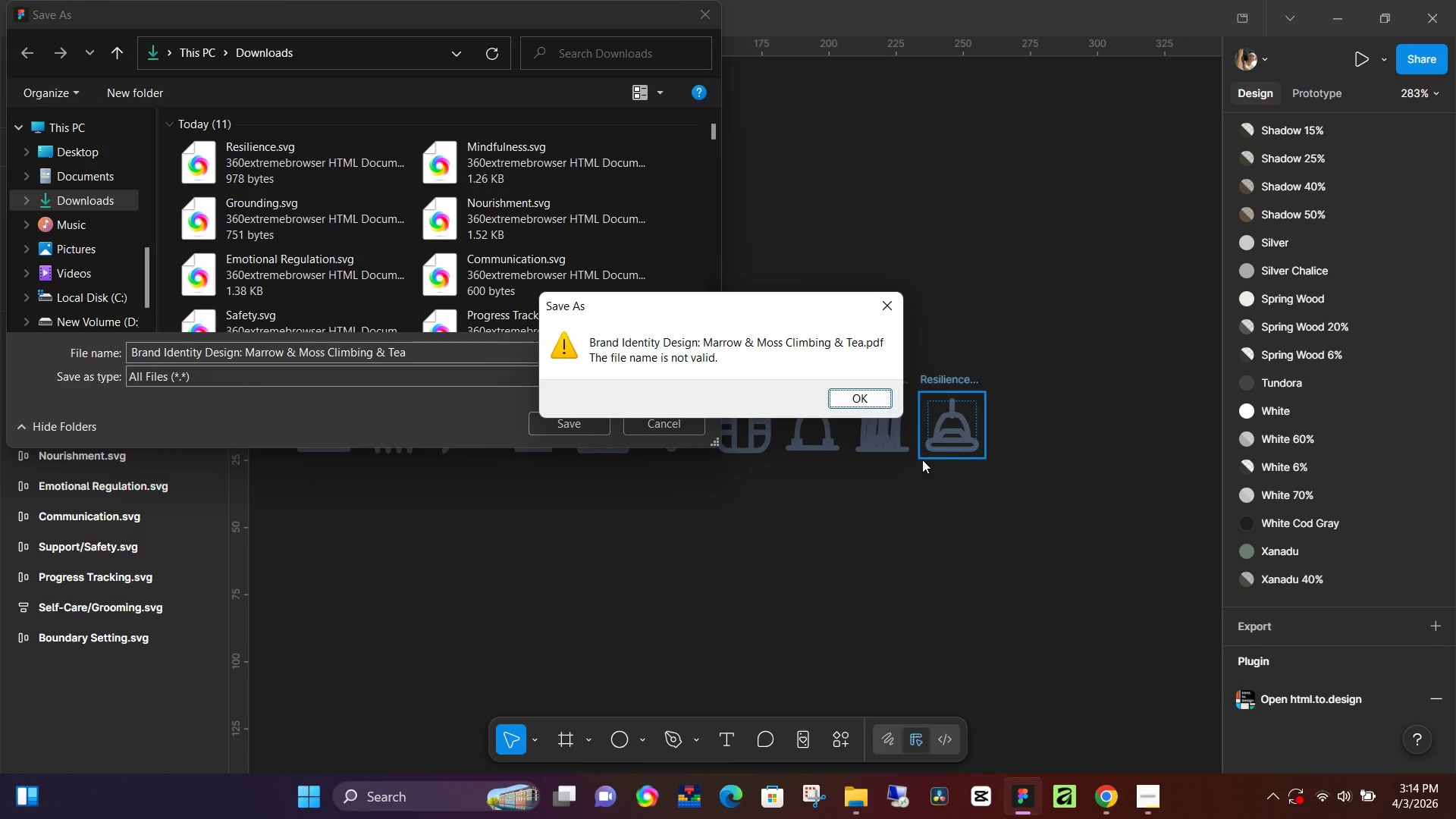 
left_click([1142, 784])